 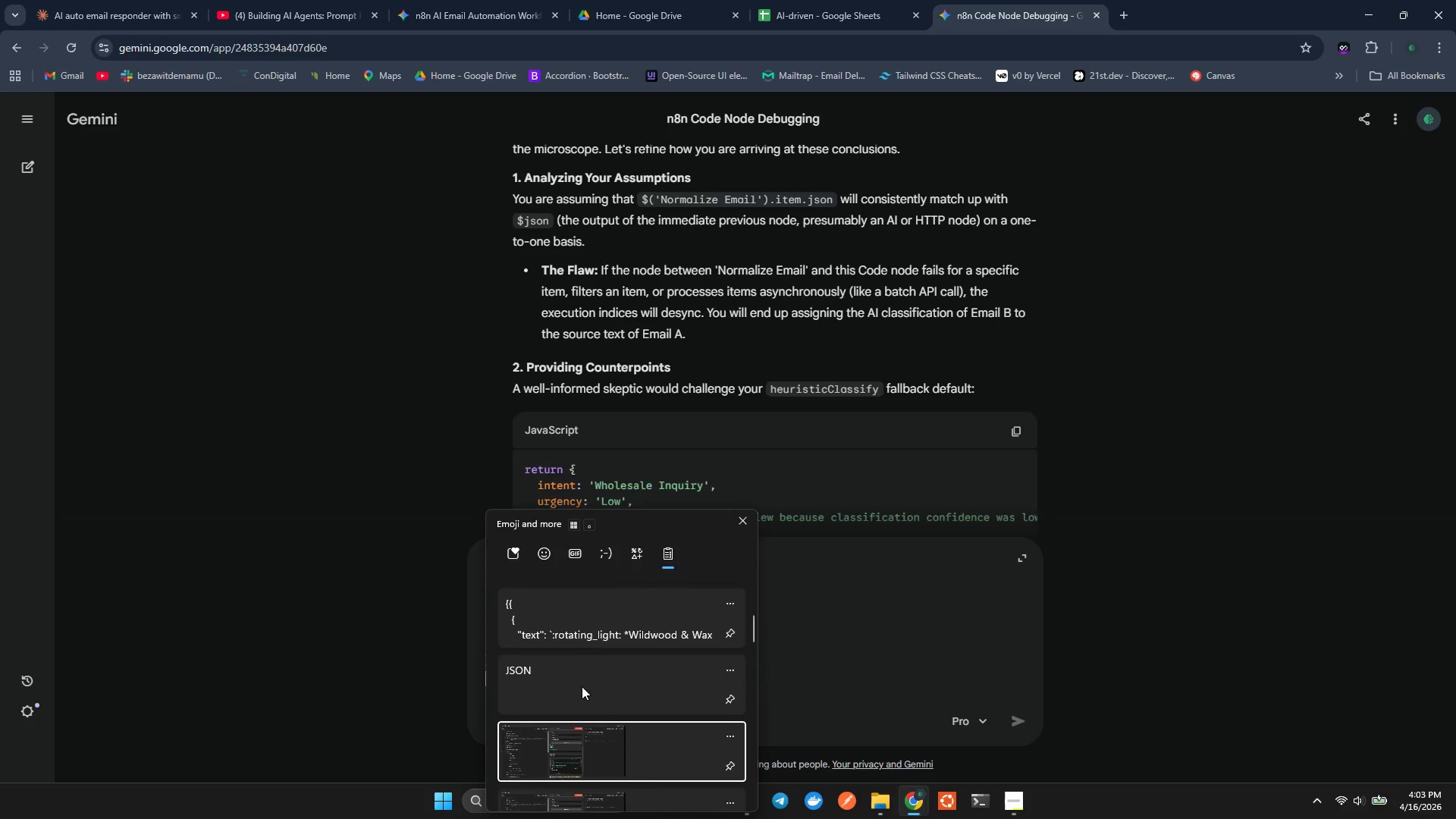 
key(Control+V)
 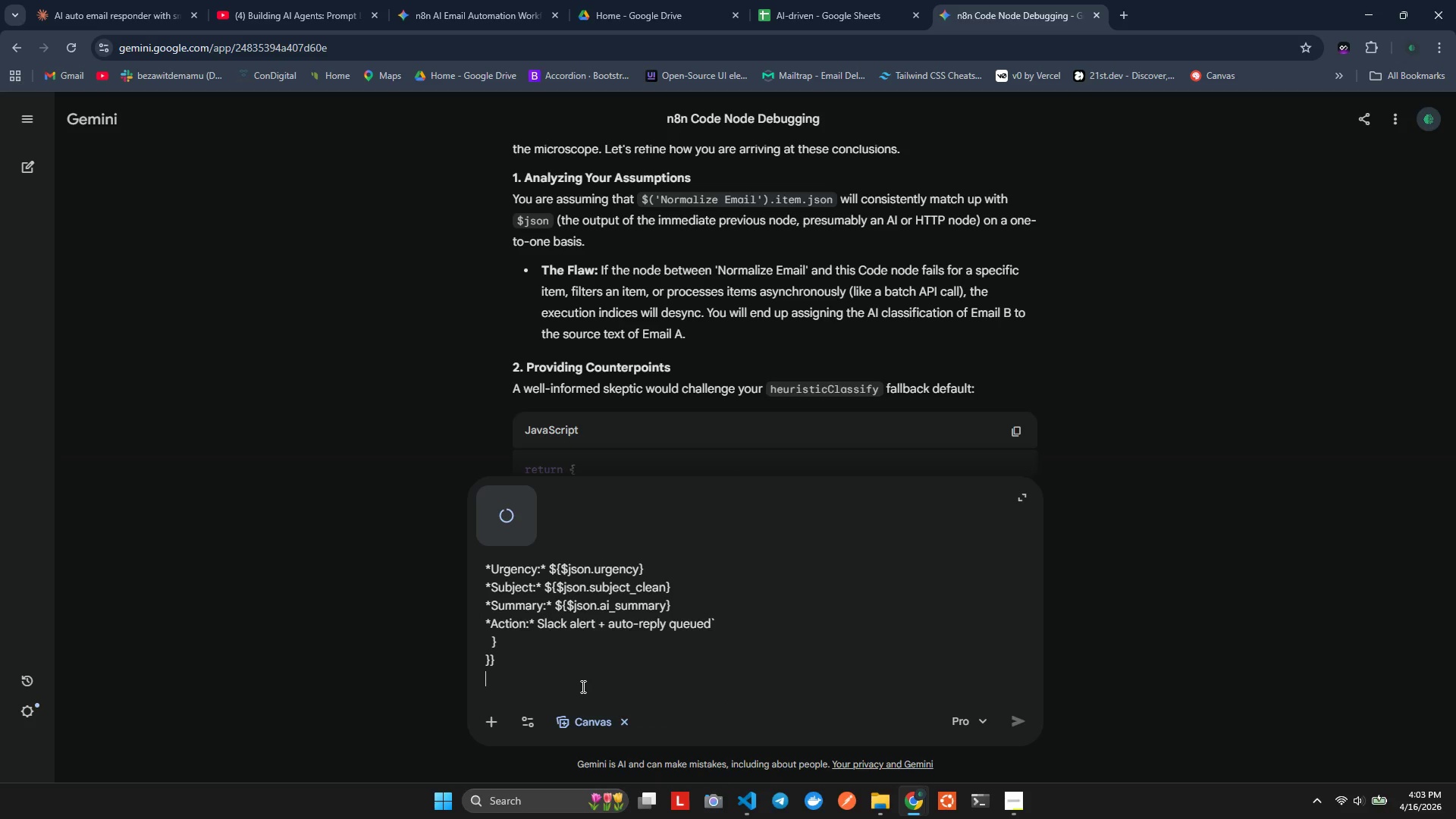 
key(Enter)
 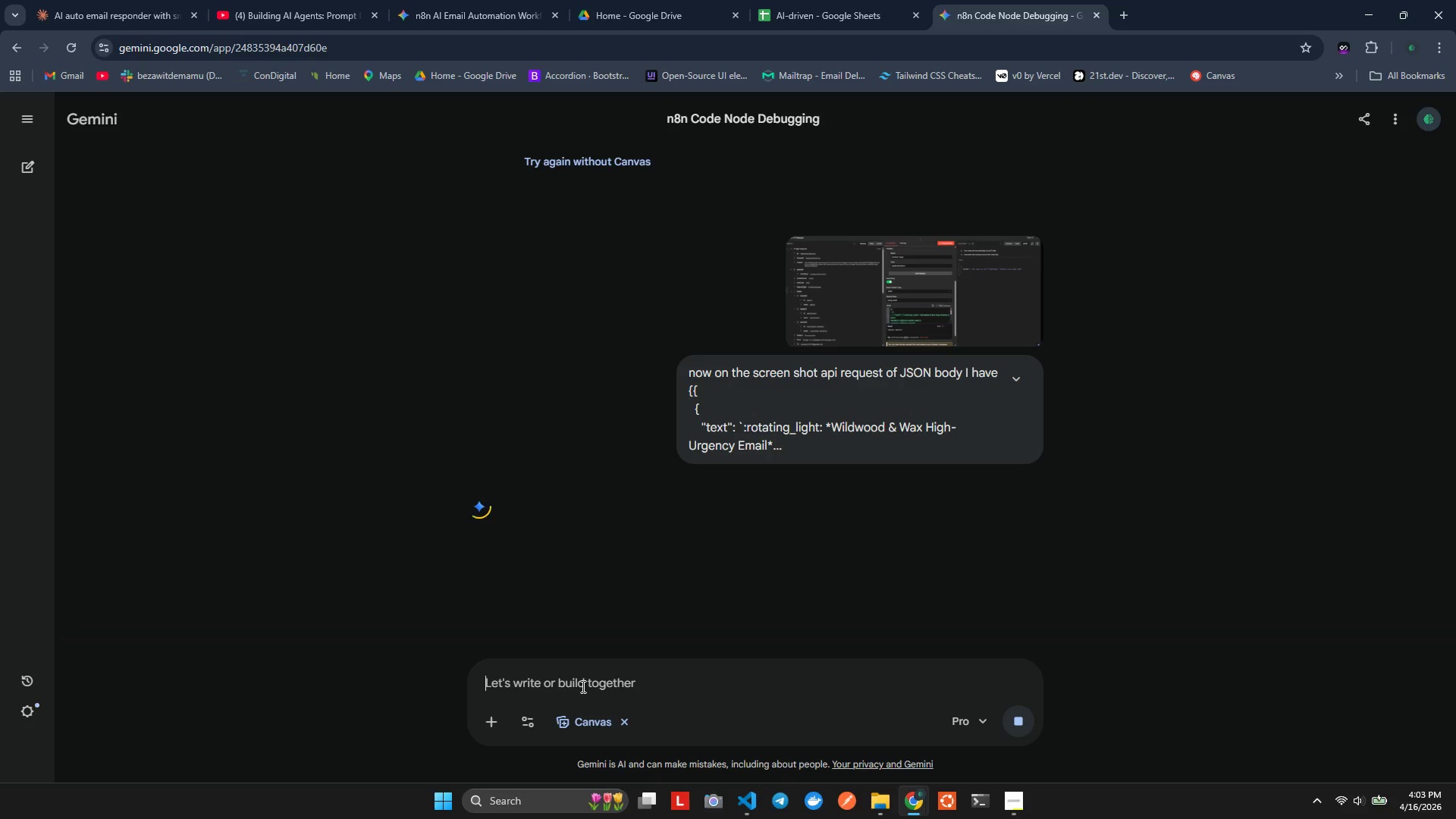 
wait(8.64)
 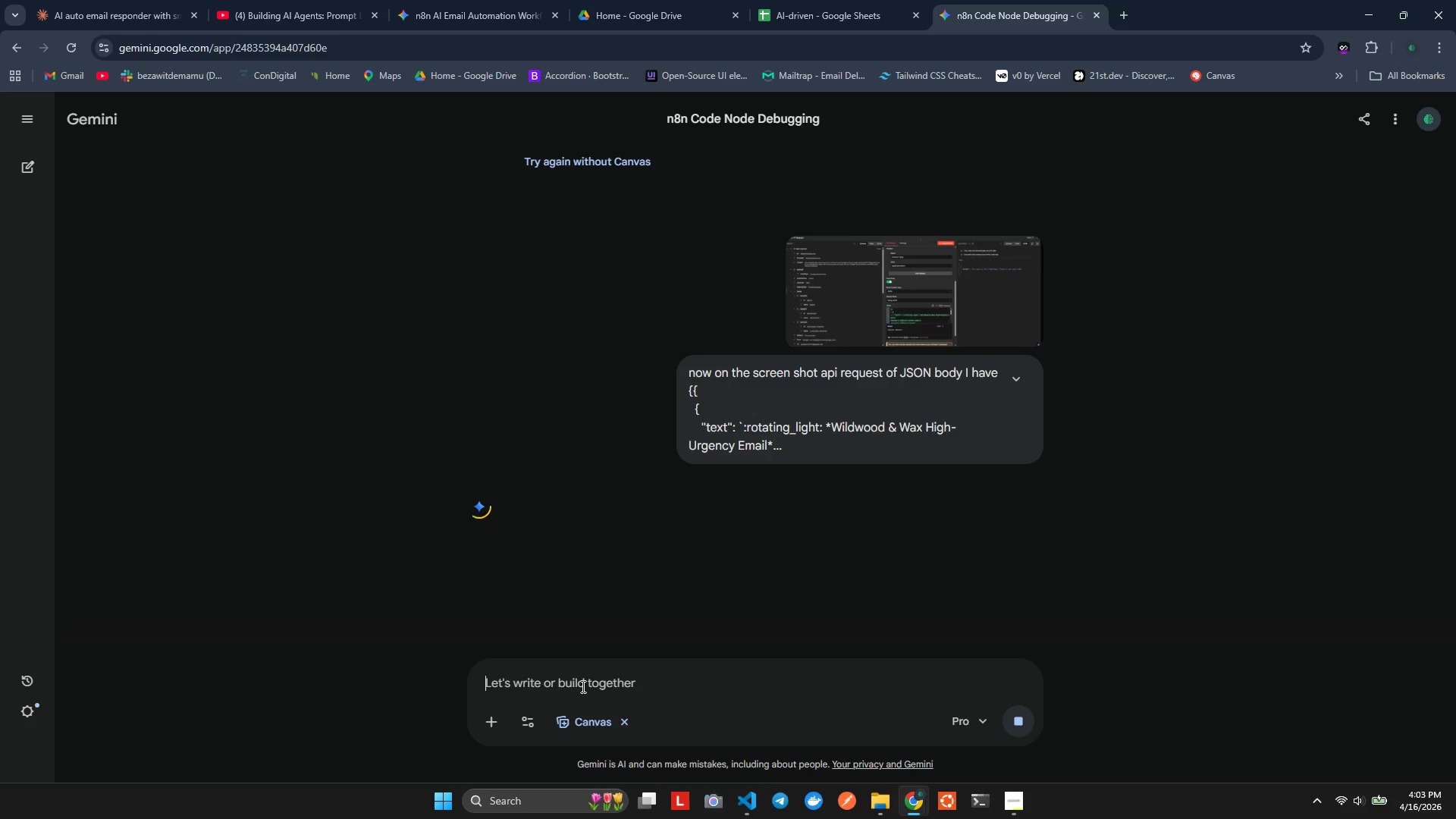 
key(Alt+AltLeft)
 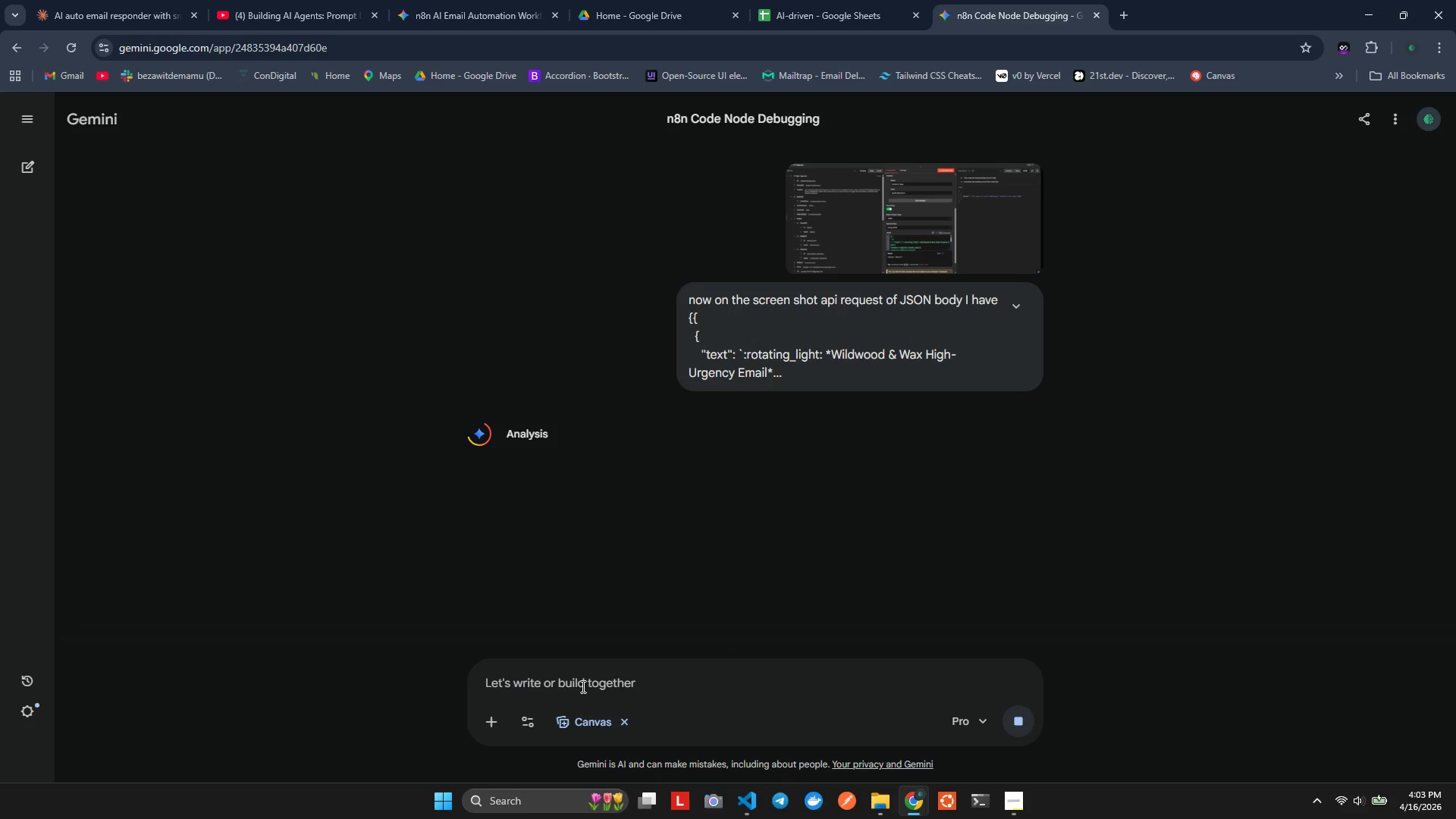 
key(Alt+Tab)